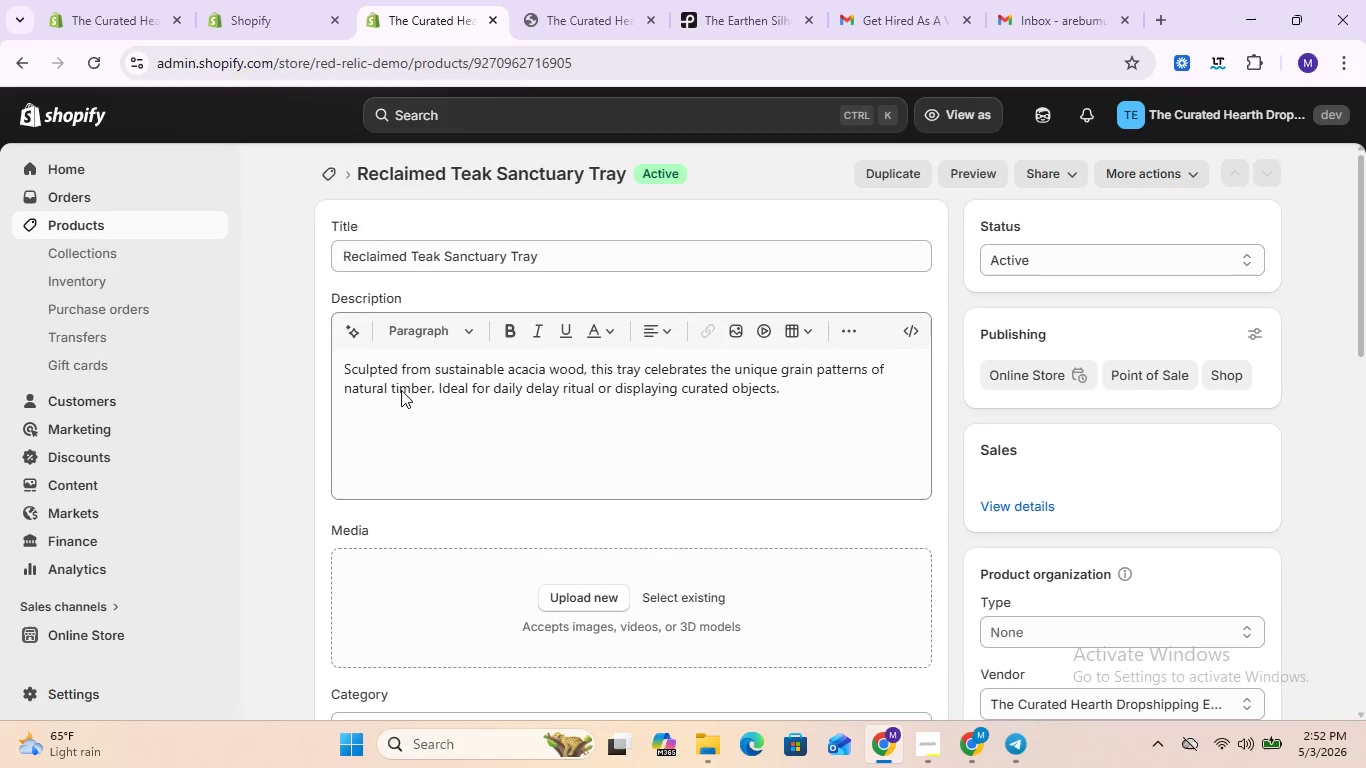 
double_click([400, 389])
 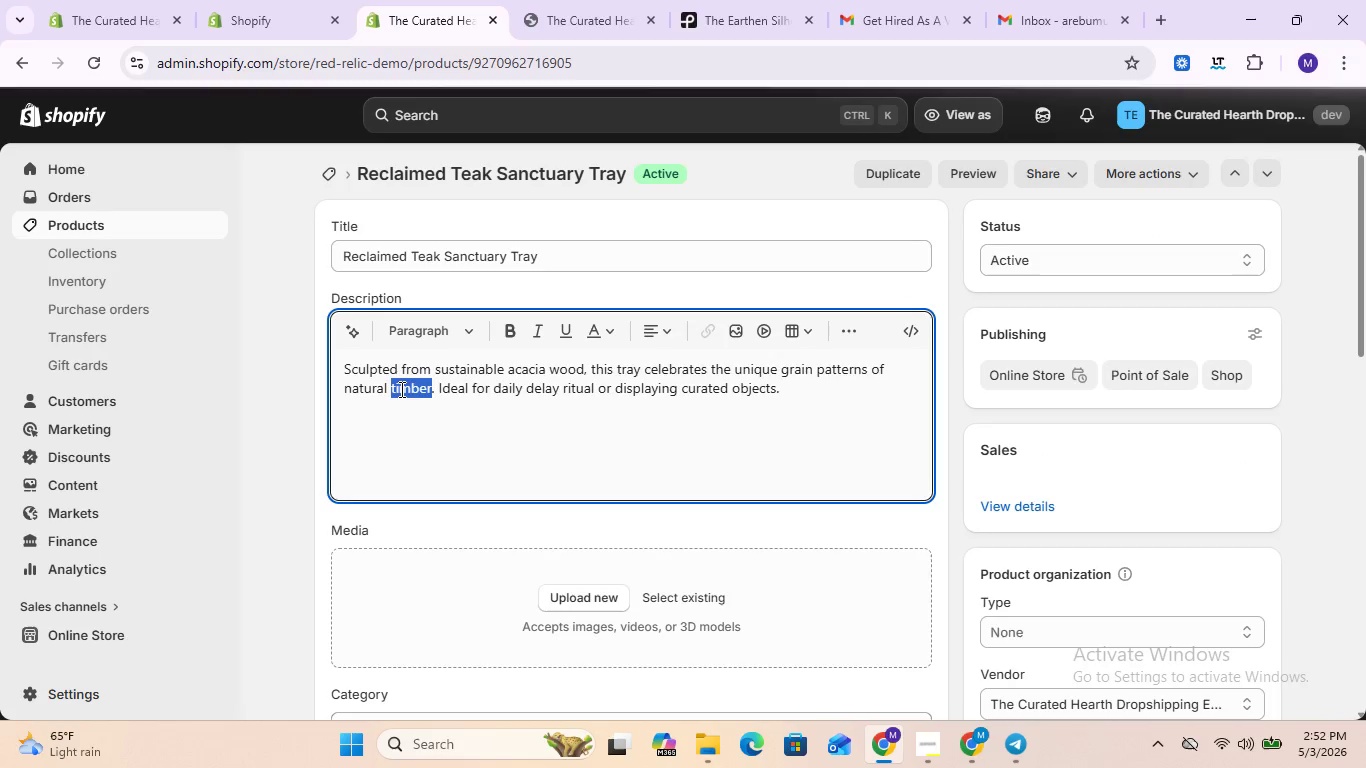 
triple_click([400, 389])
 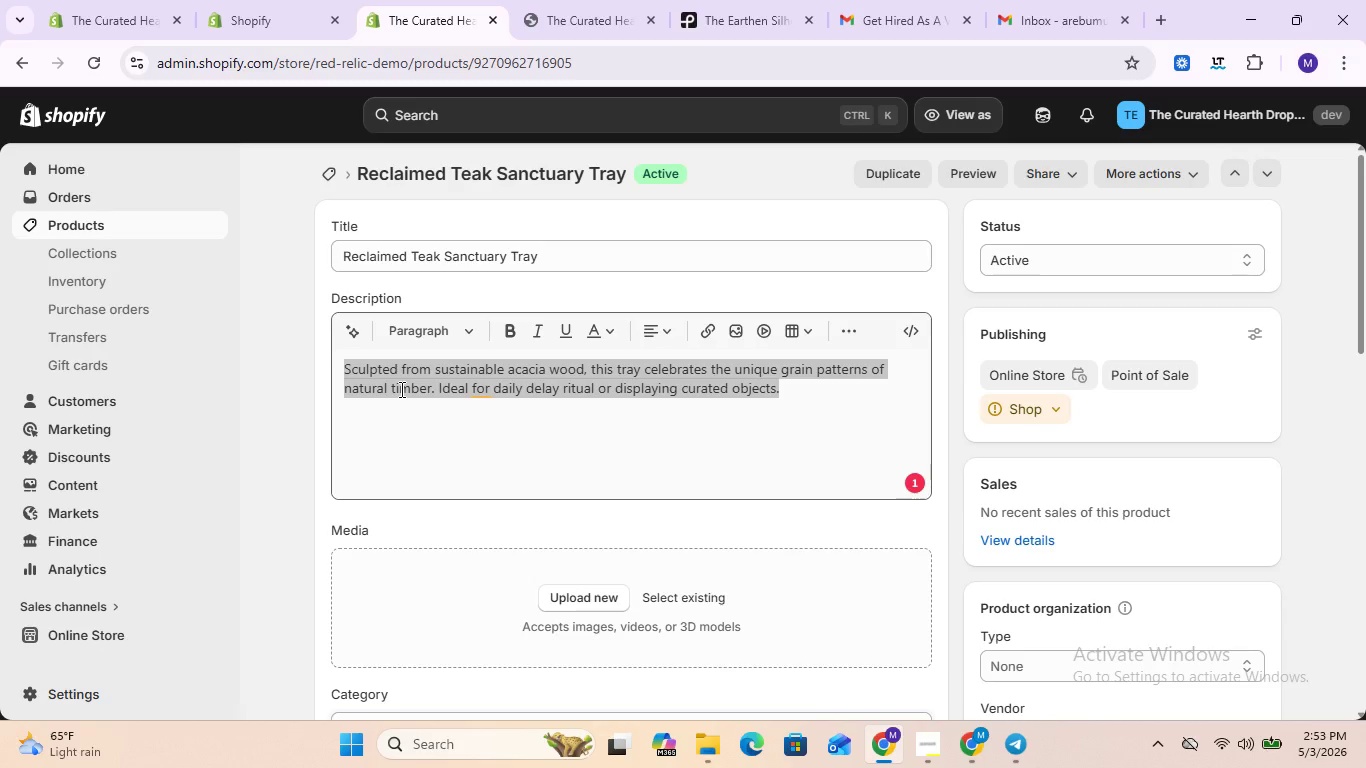 
wait(17.81)
 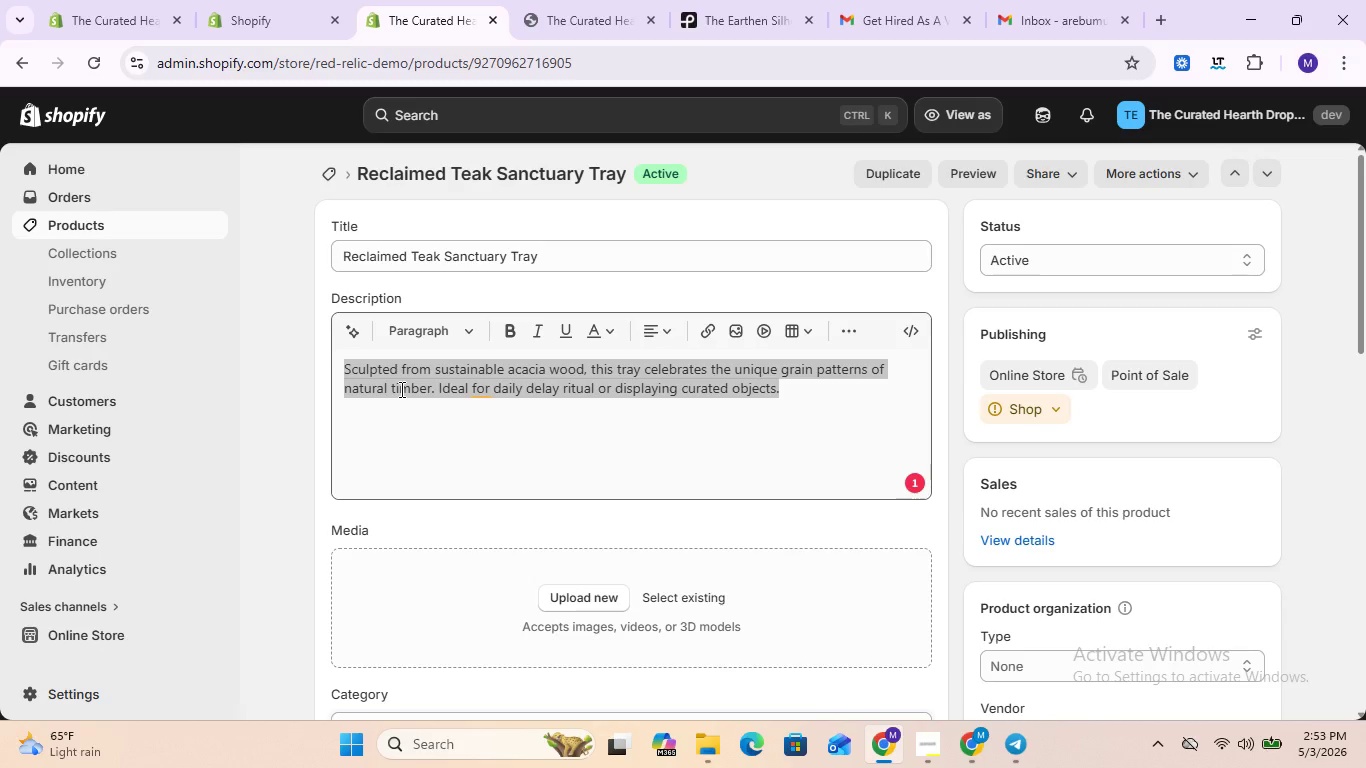 
key(Control+ControlLeft)
 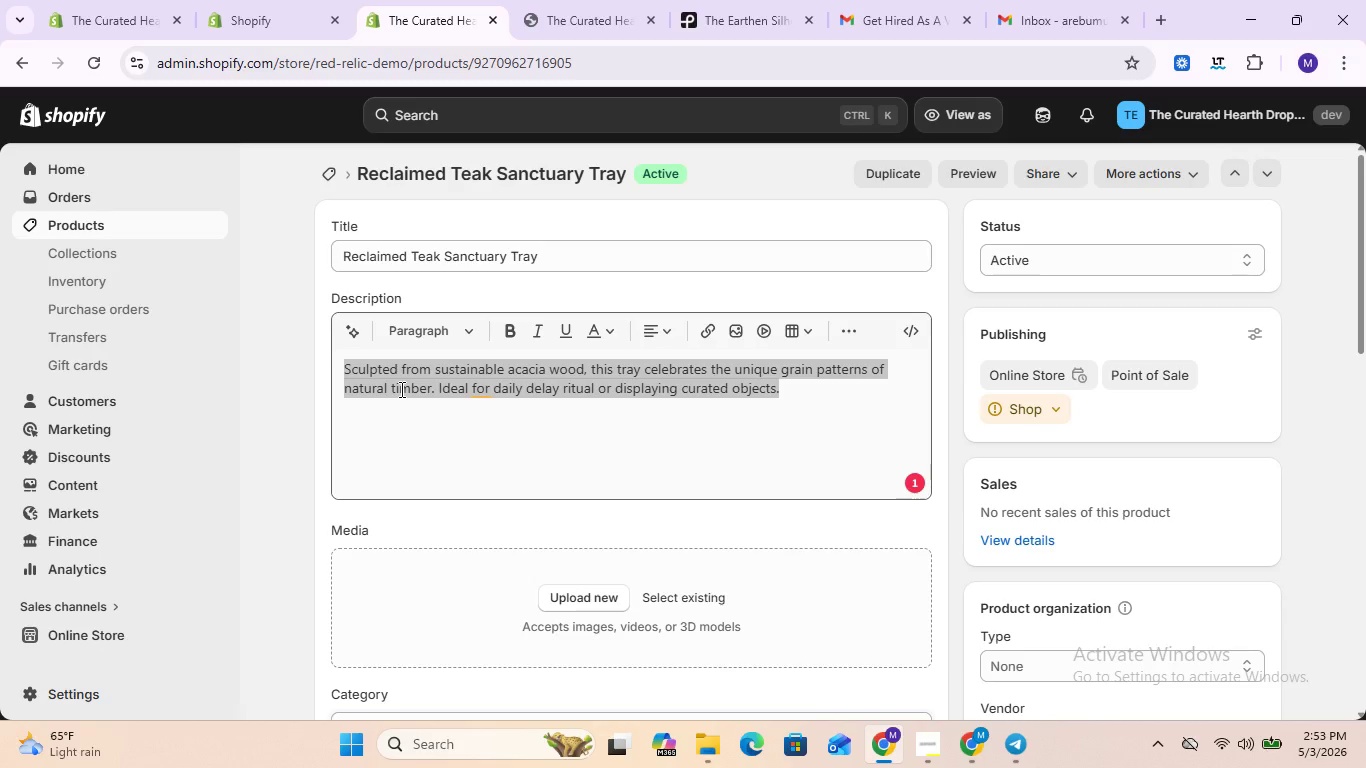 
key(Control+ControlLeft)
 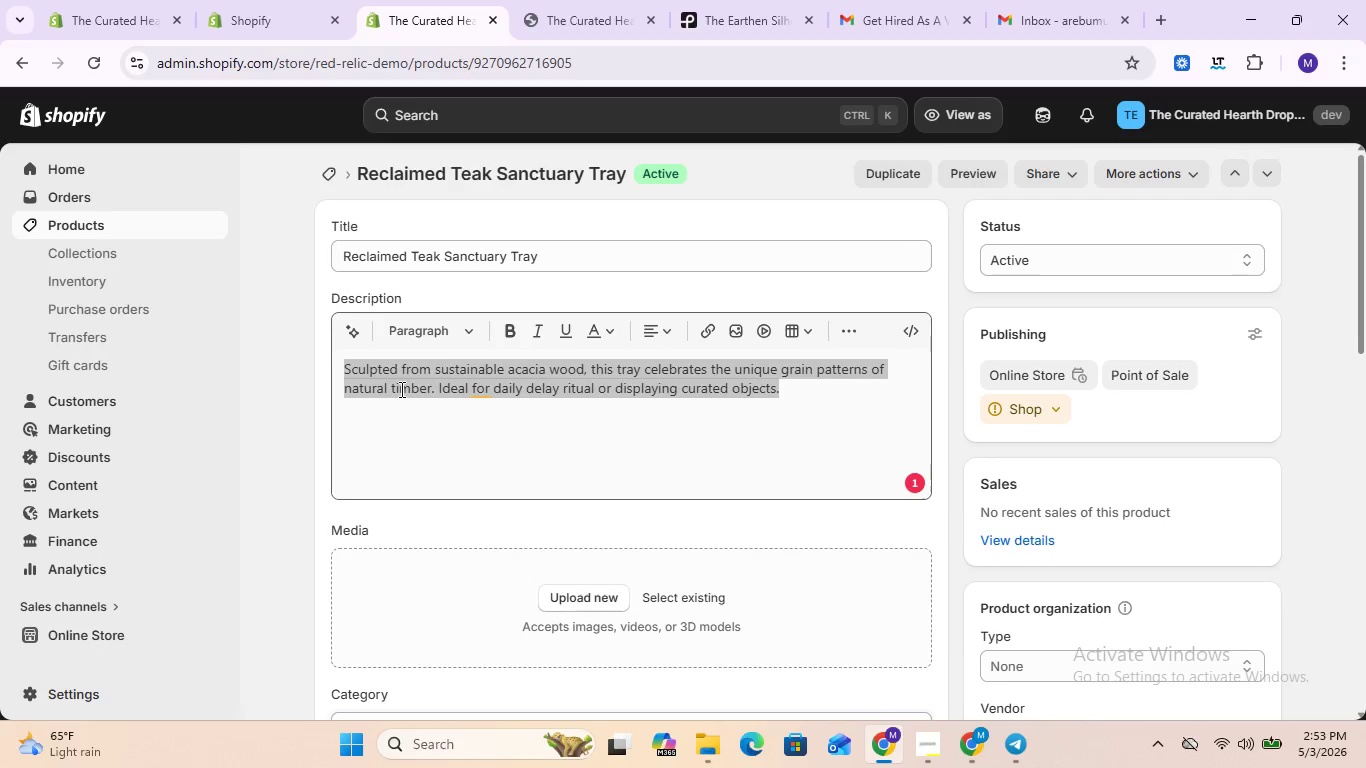 
scroll: coordinate [400, 389], scroll_direction: down, amount: 4.0
 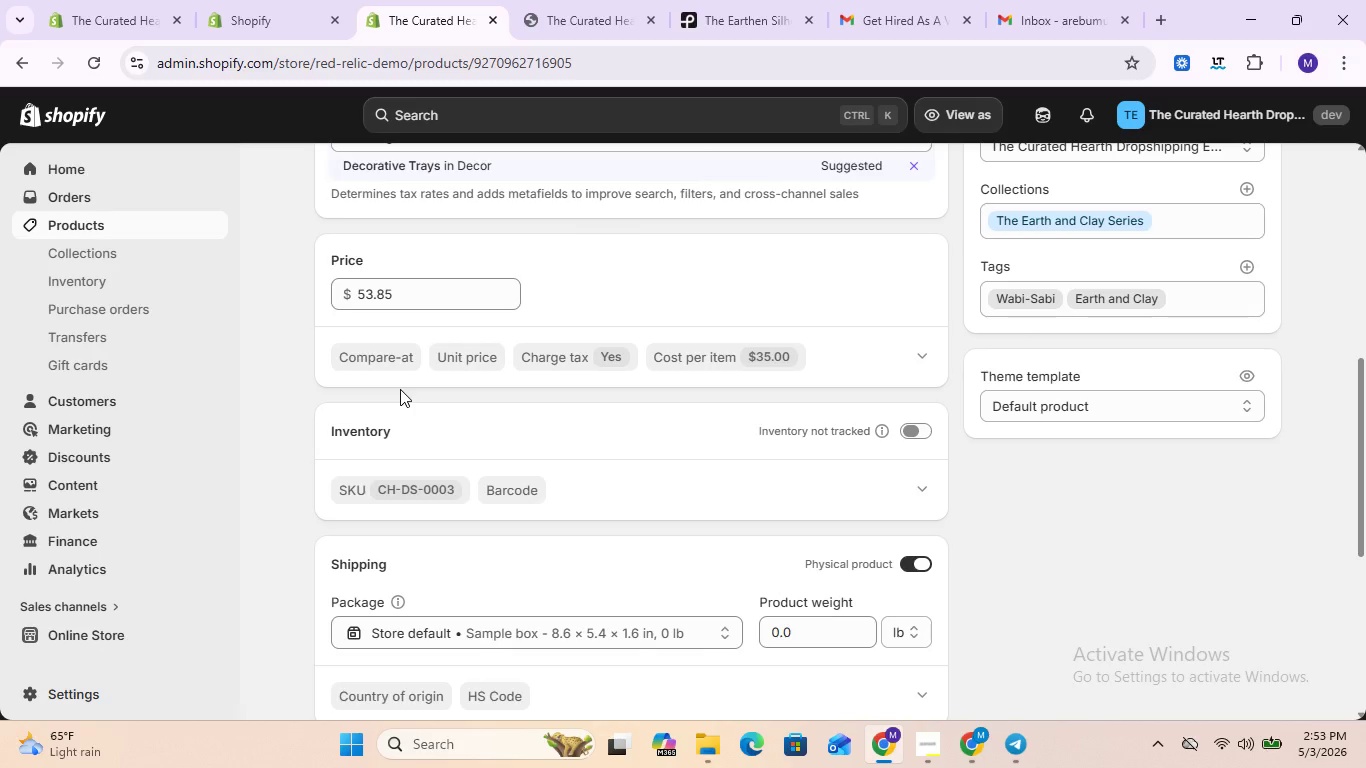 
wait(25.65)
 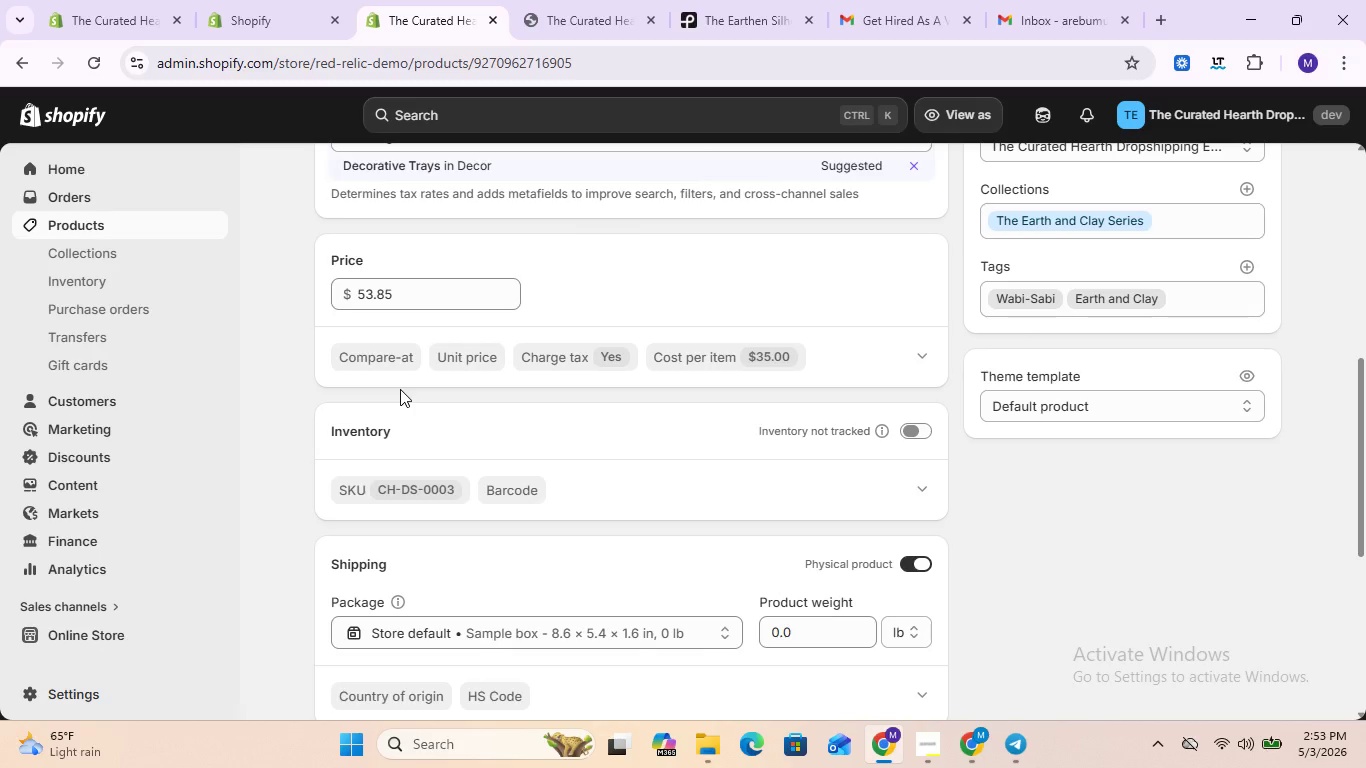 
scroll: coordinate [467, 336], scroll_direction: down, amount: 5.0
 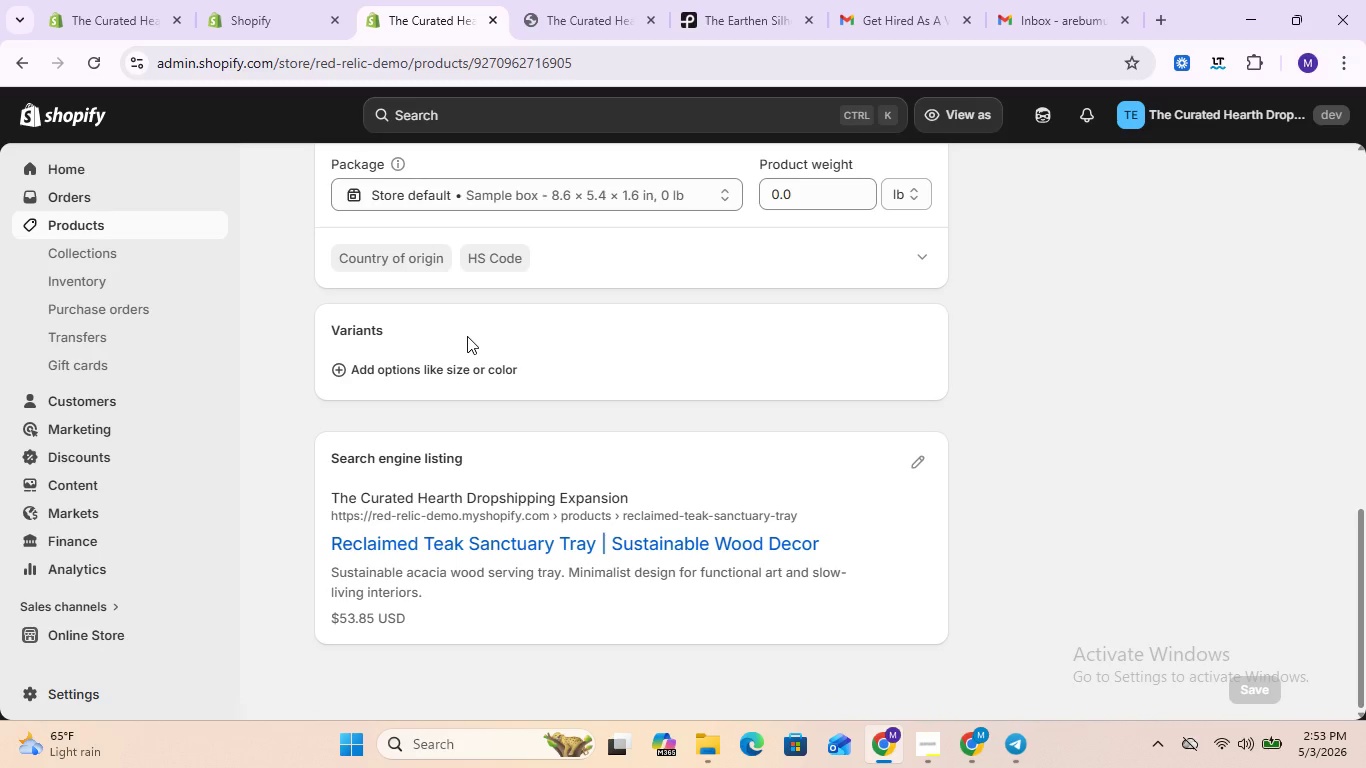 
scroll: coordinate [467, 336], scroll_direction: none, amount: 0.0
 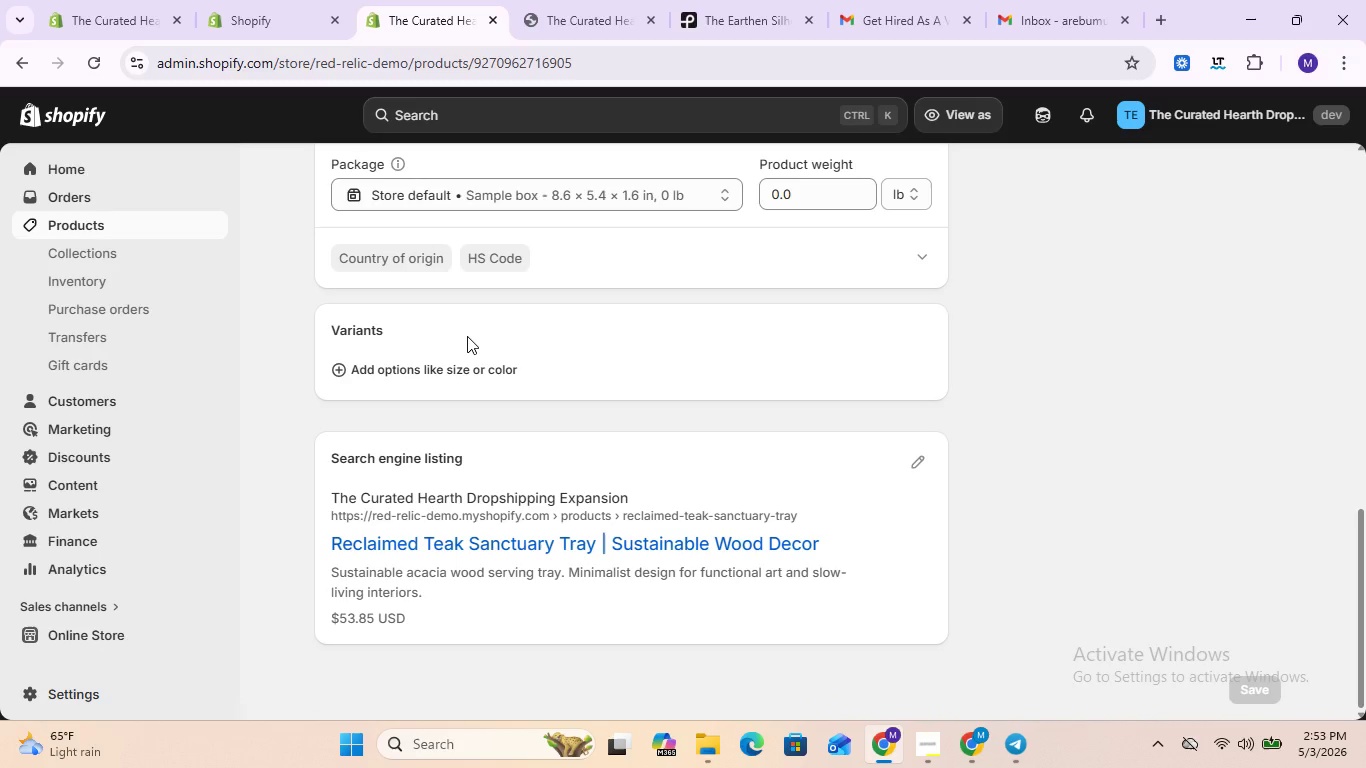 
scroll: coordinate [467, 336], scroll_direction: up, amount: 4.0
 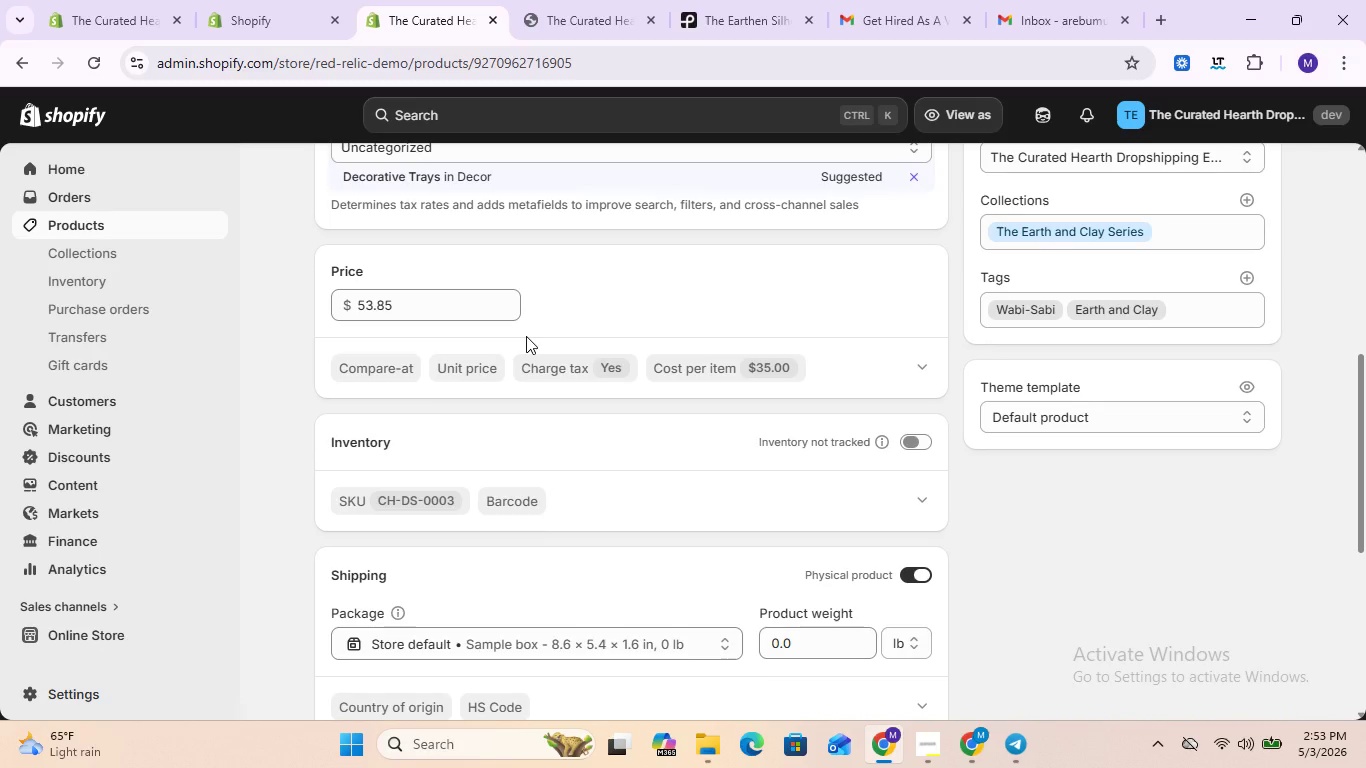 
wait(10.11)
 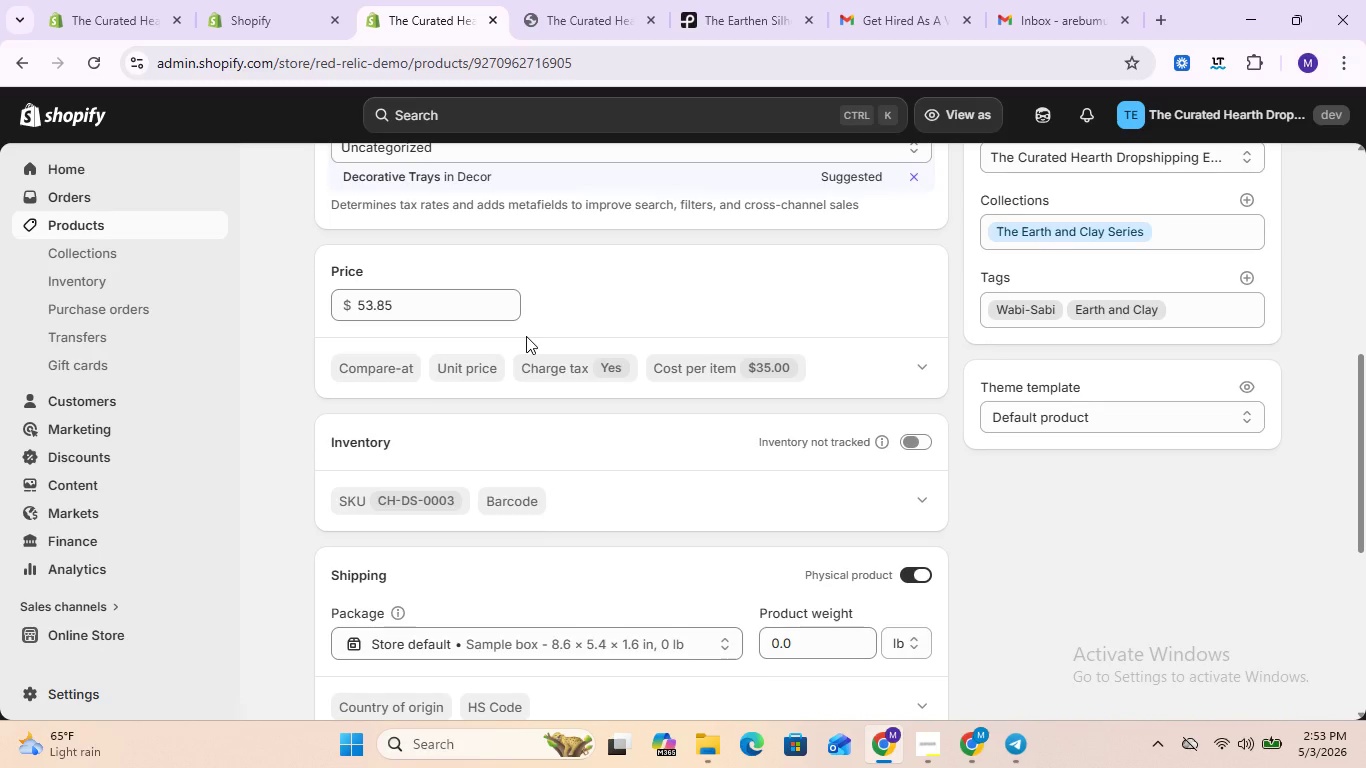 
scroll: coordinate [556, 290], scroll_direction: up, amount: 15.0
 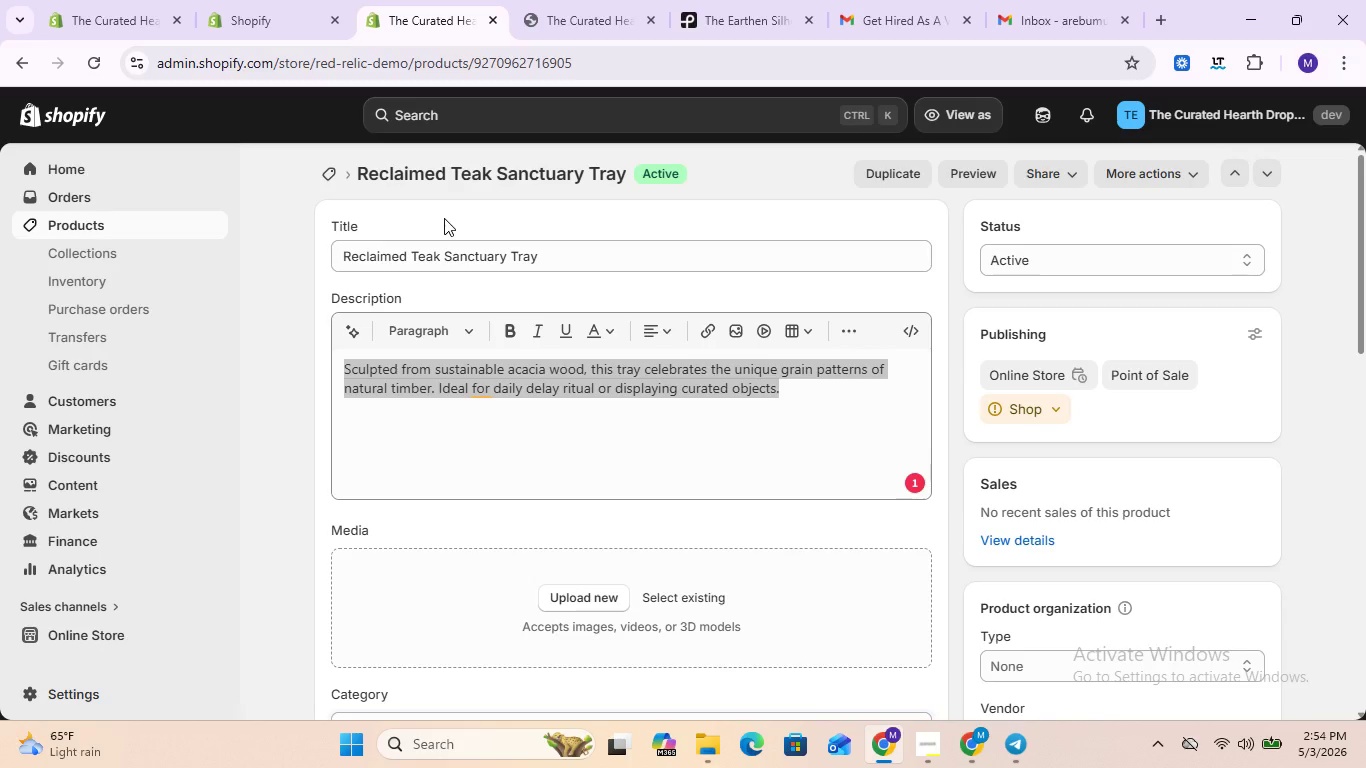 
wait(6.34)
 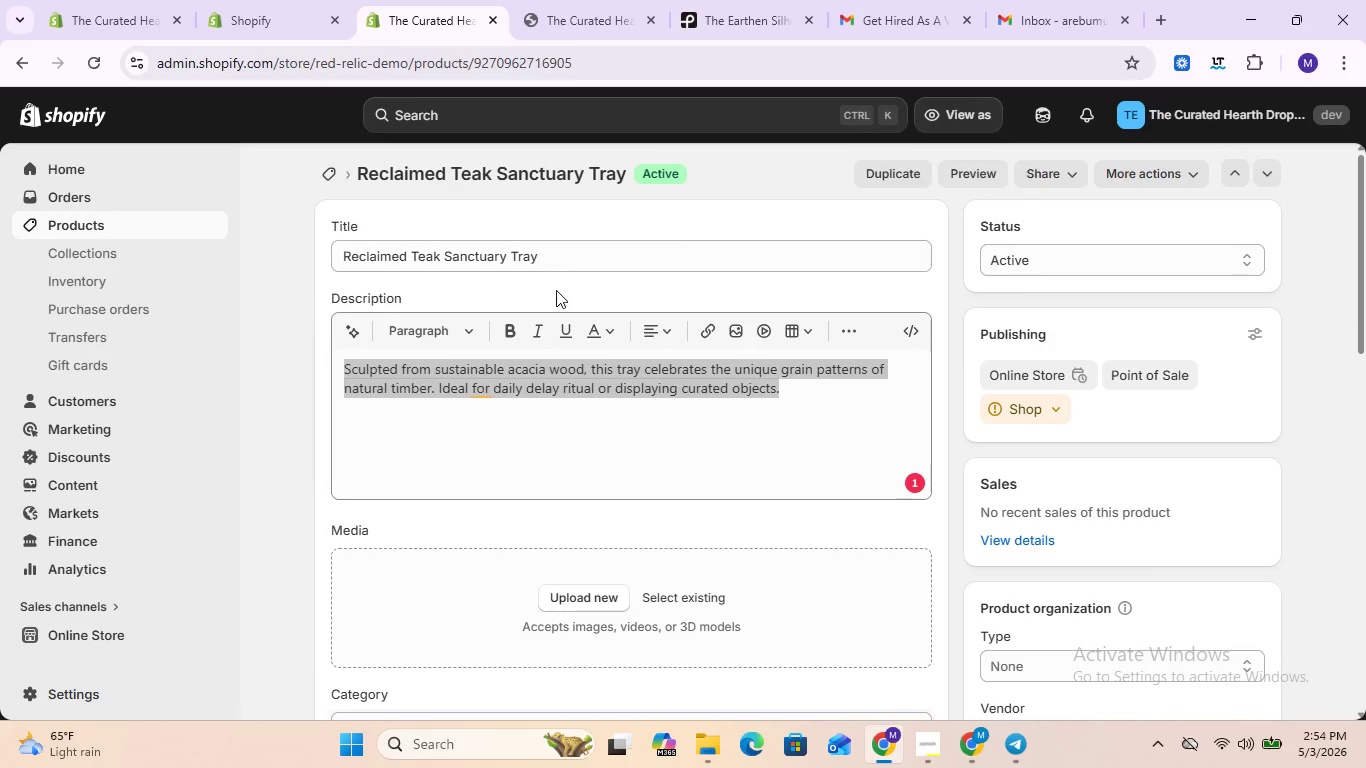 
left_click([23, 67])
 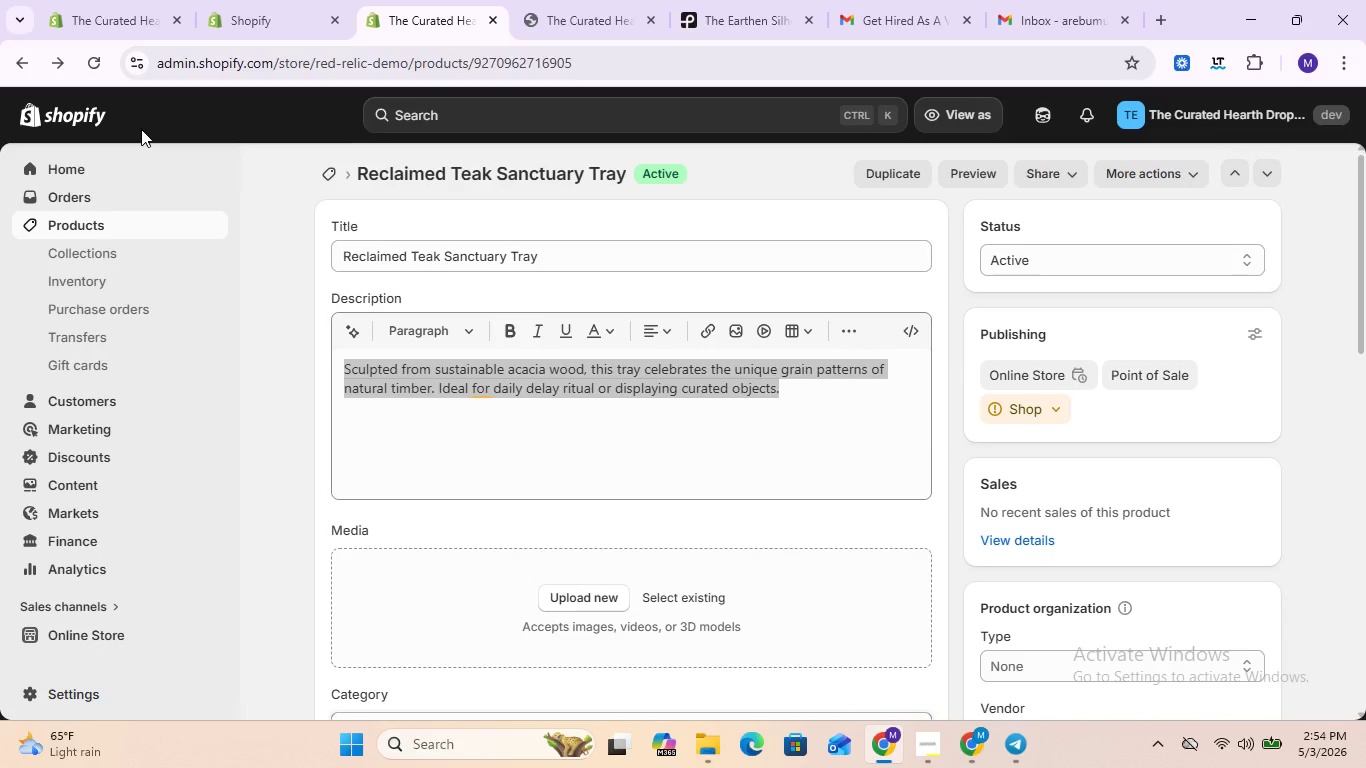 
mouse_move([362, 311])
 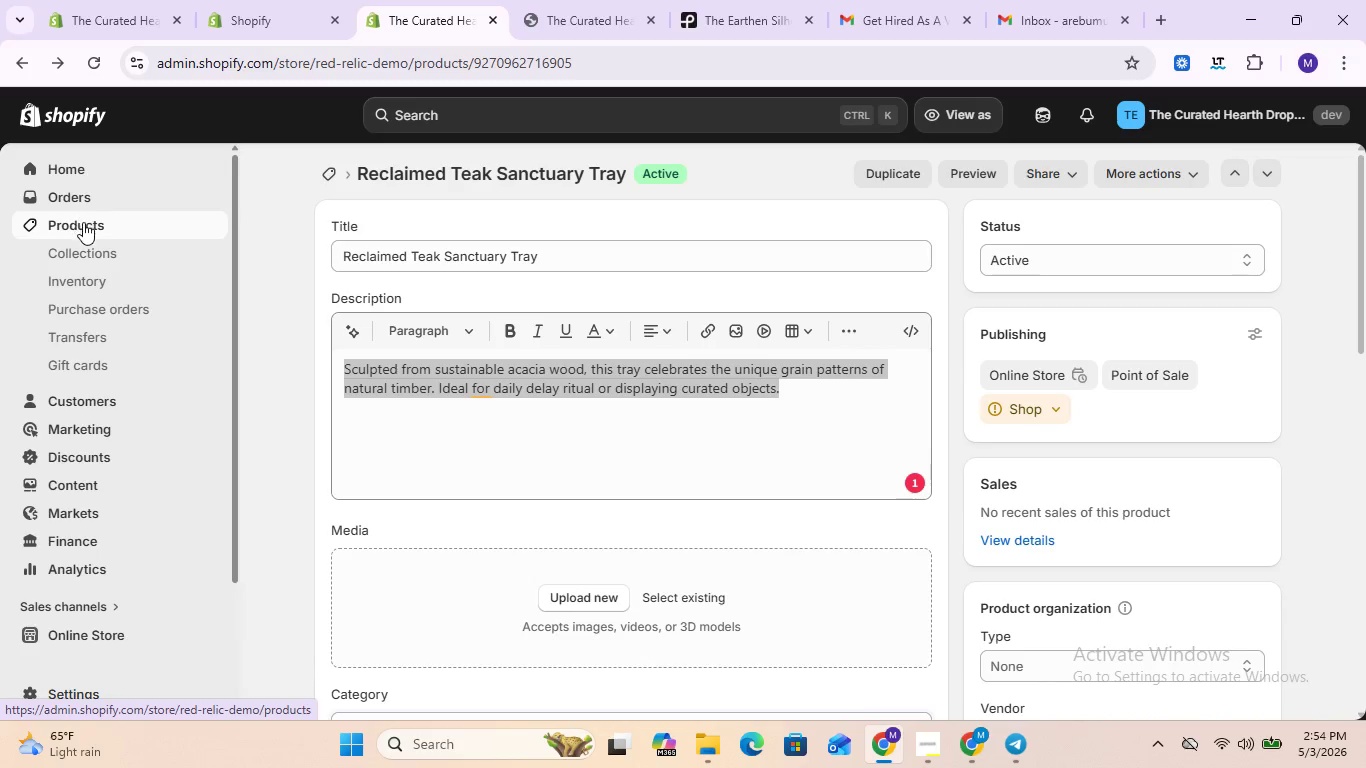 
left_click([83, 223])
 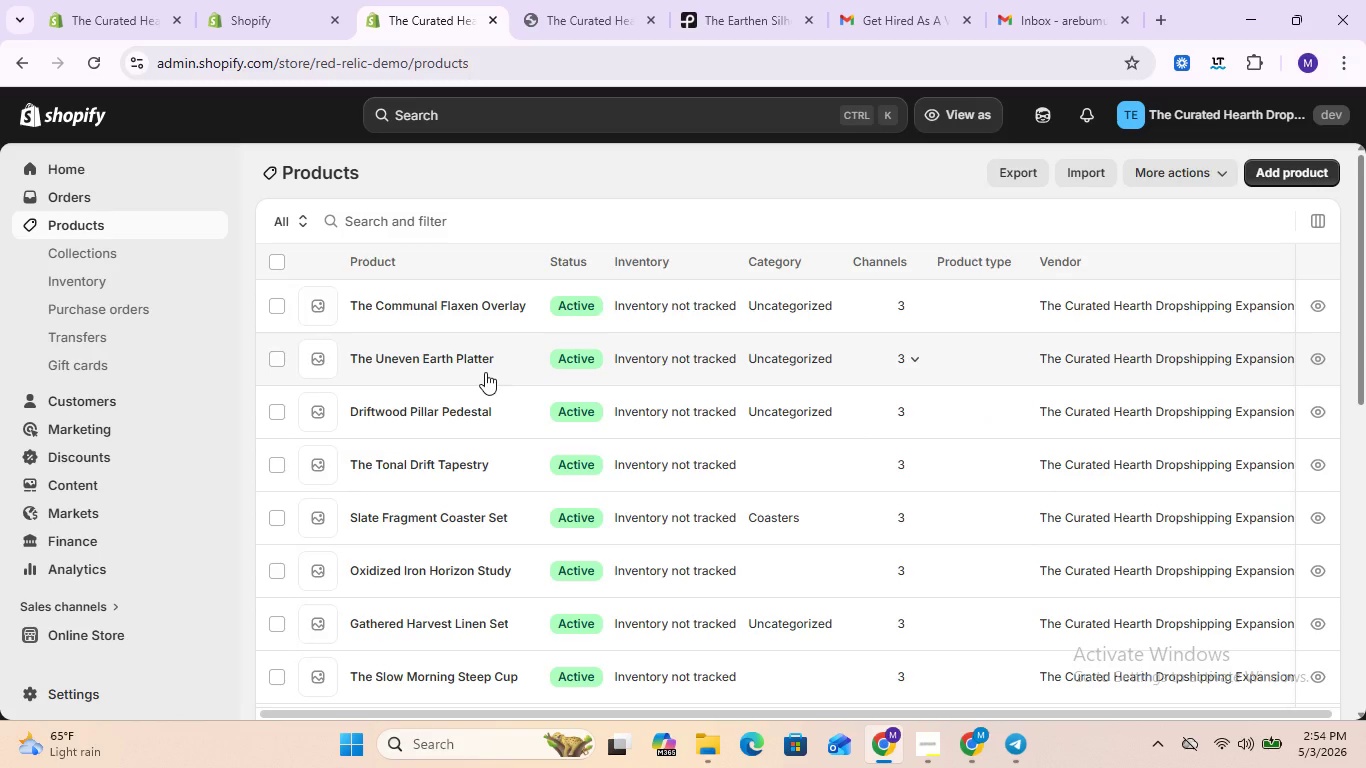 
scroll: coordinate [586, 506], scroll_direction: down, amount: 2.0
 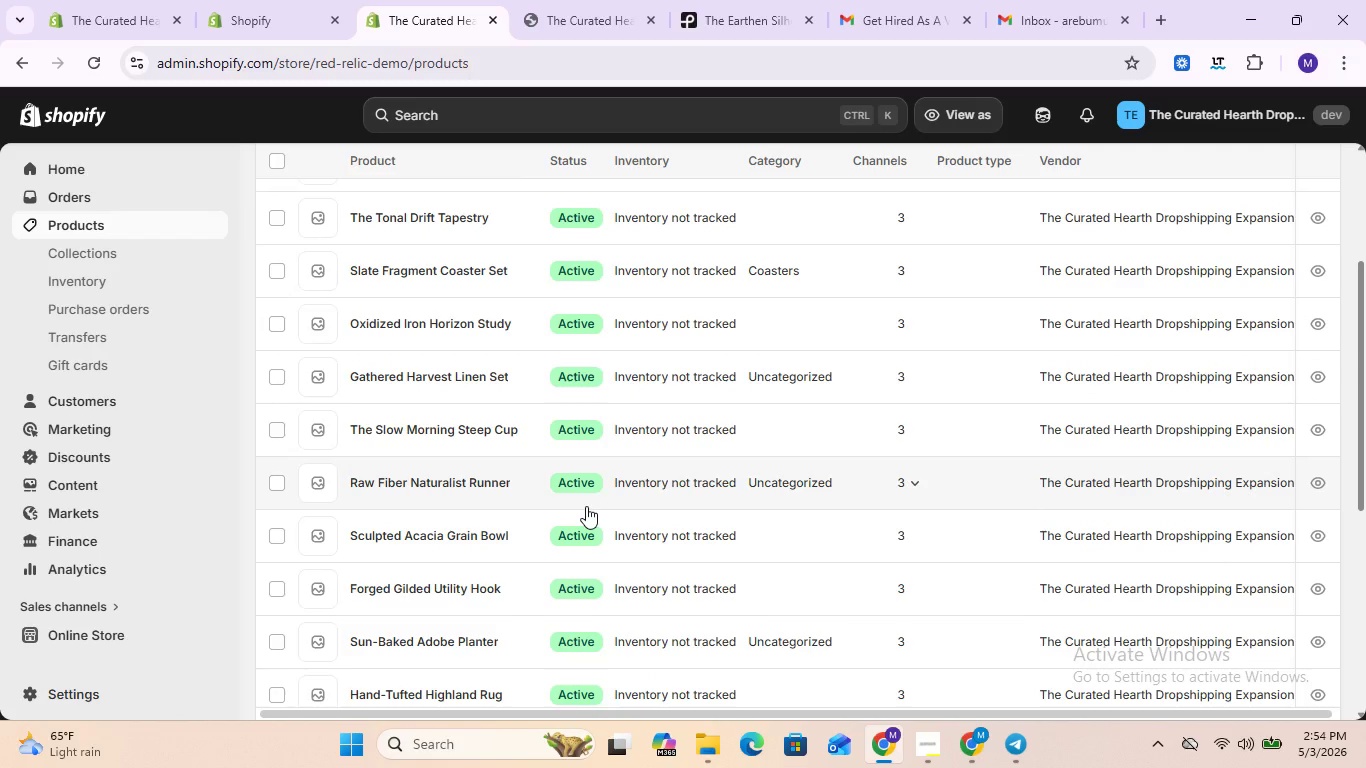 
scroll: coordinate [586, 506], scroll_direction: none, amount: 0.0
 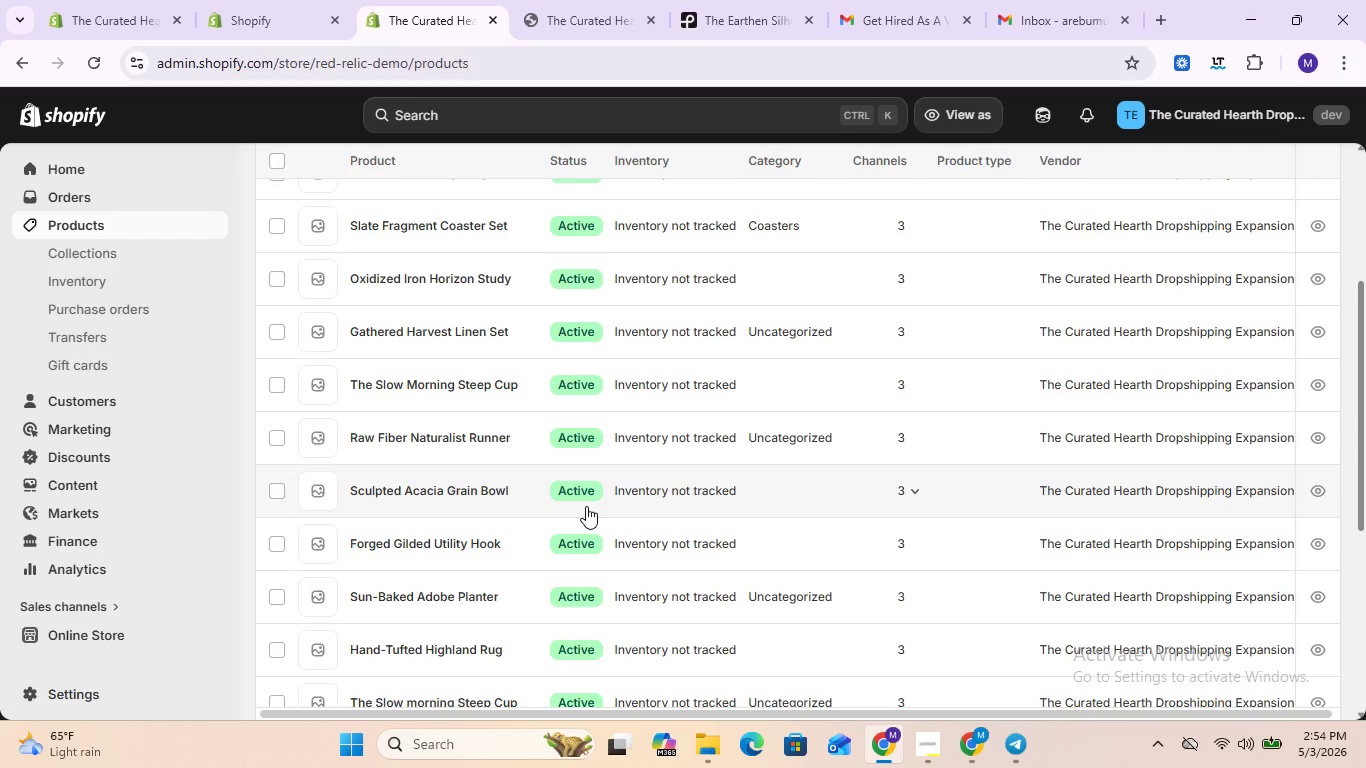 
scroll: coordinate [586, 506], scroll_direction: down, amount: 1.0
 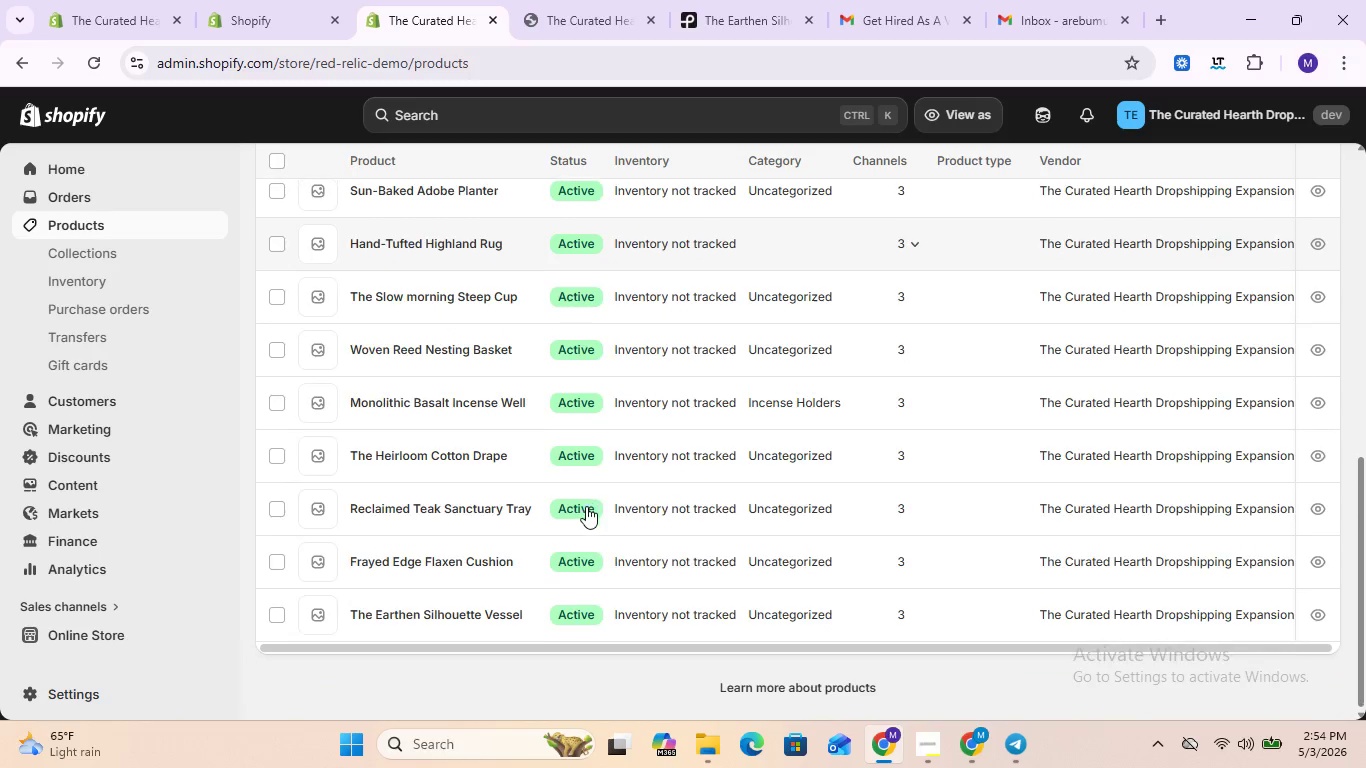 
scroll: coordinate [586, 506], scroll_direction: none, amount: 0.0
 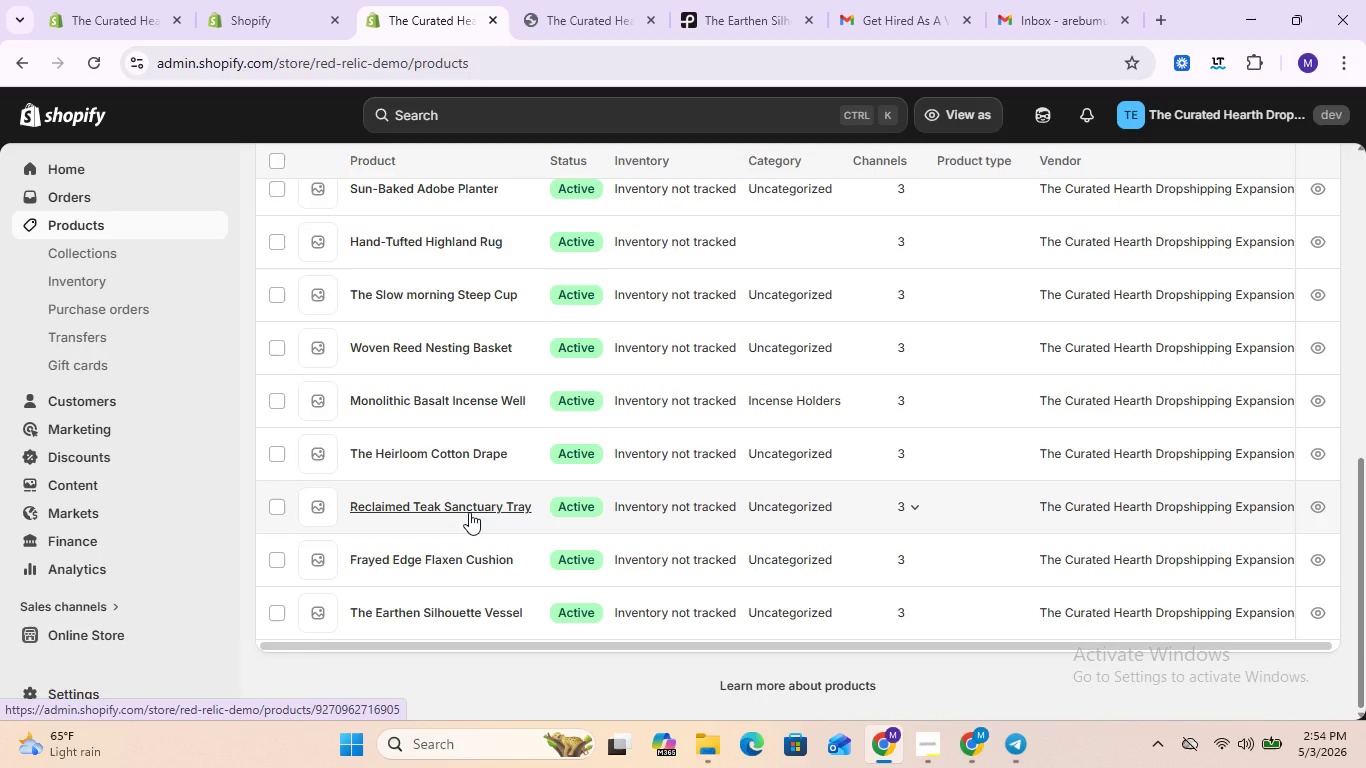 
wait(10.9)
 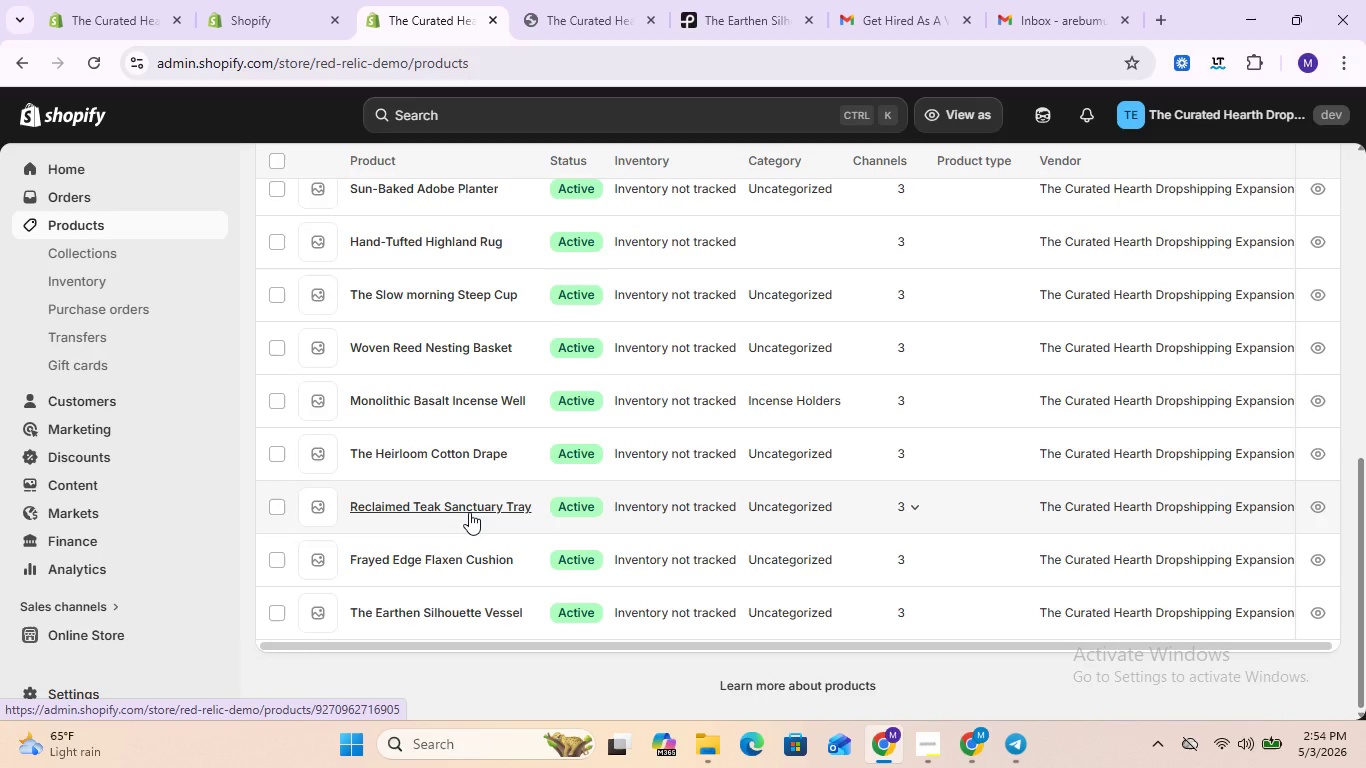 
scroll: coordinate [491, 464], scroll_direction: up, amount: 3.0
 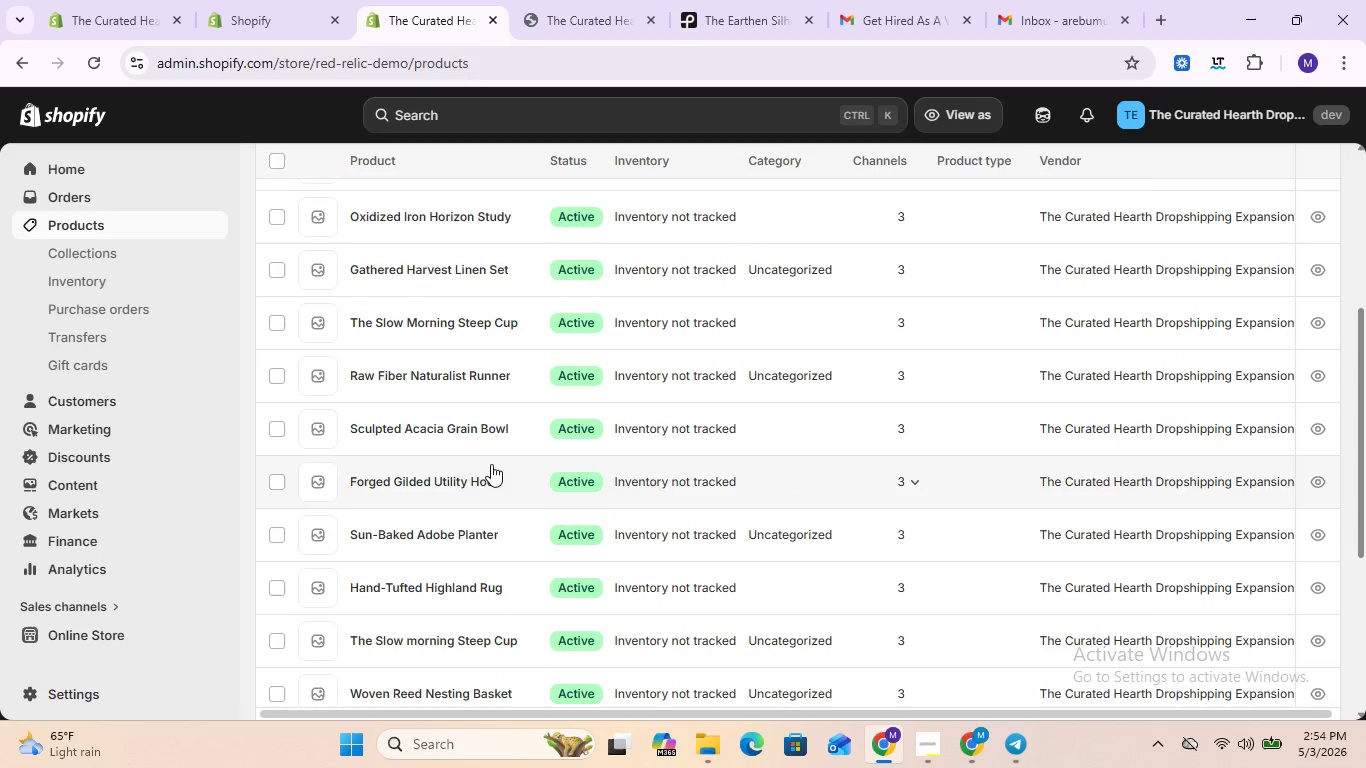 
scroll: coordinate [491, 464], scroll_direction: none, amount: 0.0
 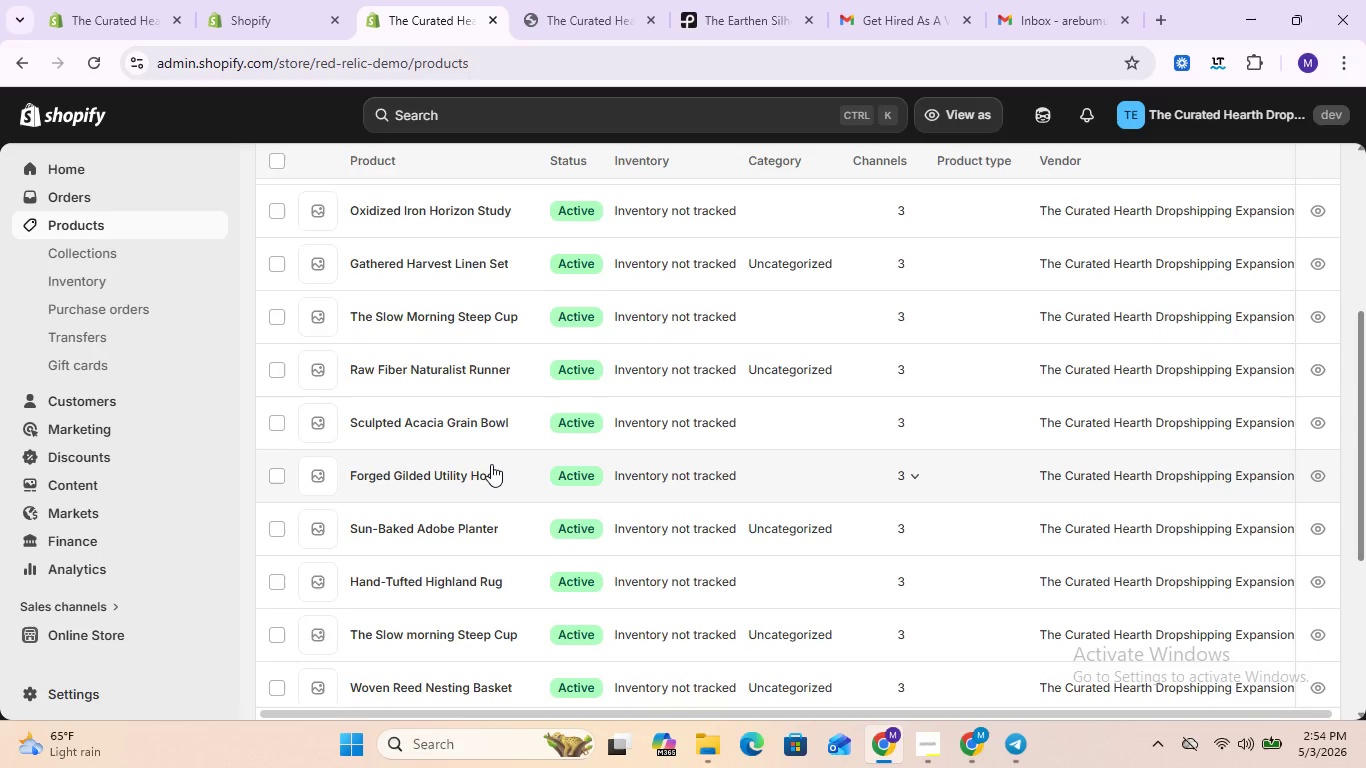 
scroll: coordinate [491, 464], scroll_direction: up, amount: 2.0
 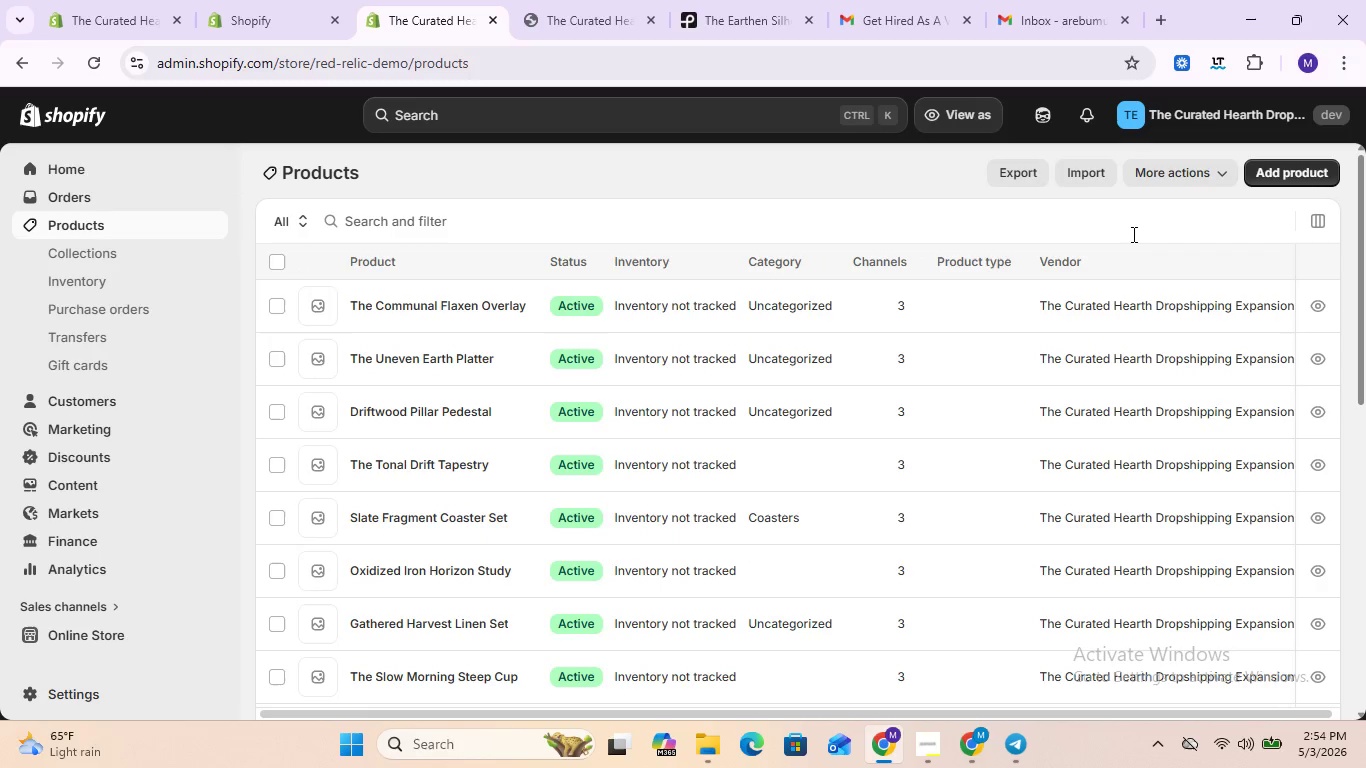 
left_click([1281, 176])
 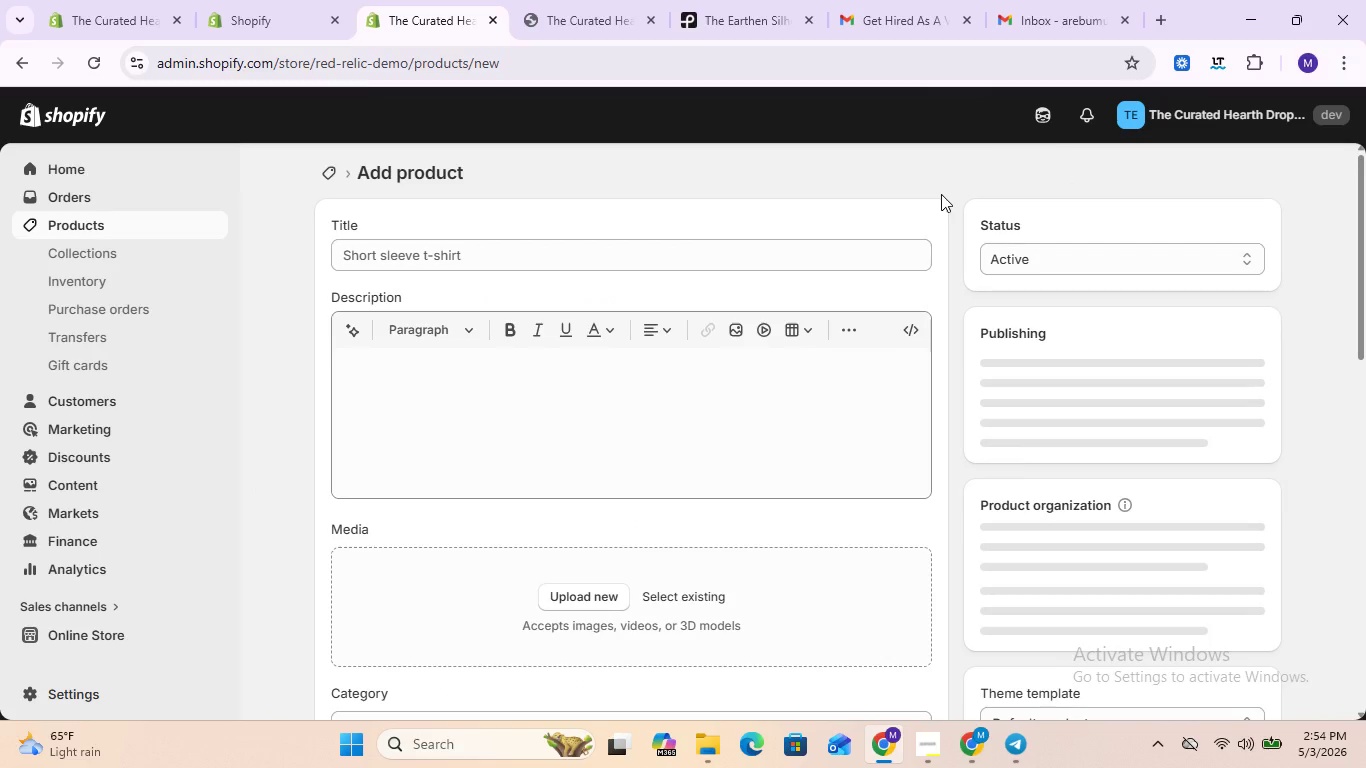 
left_click([767, 266])
 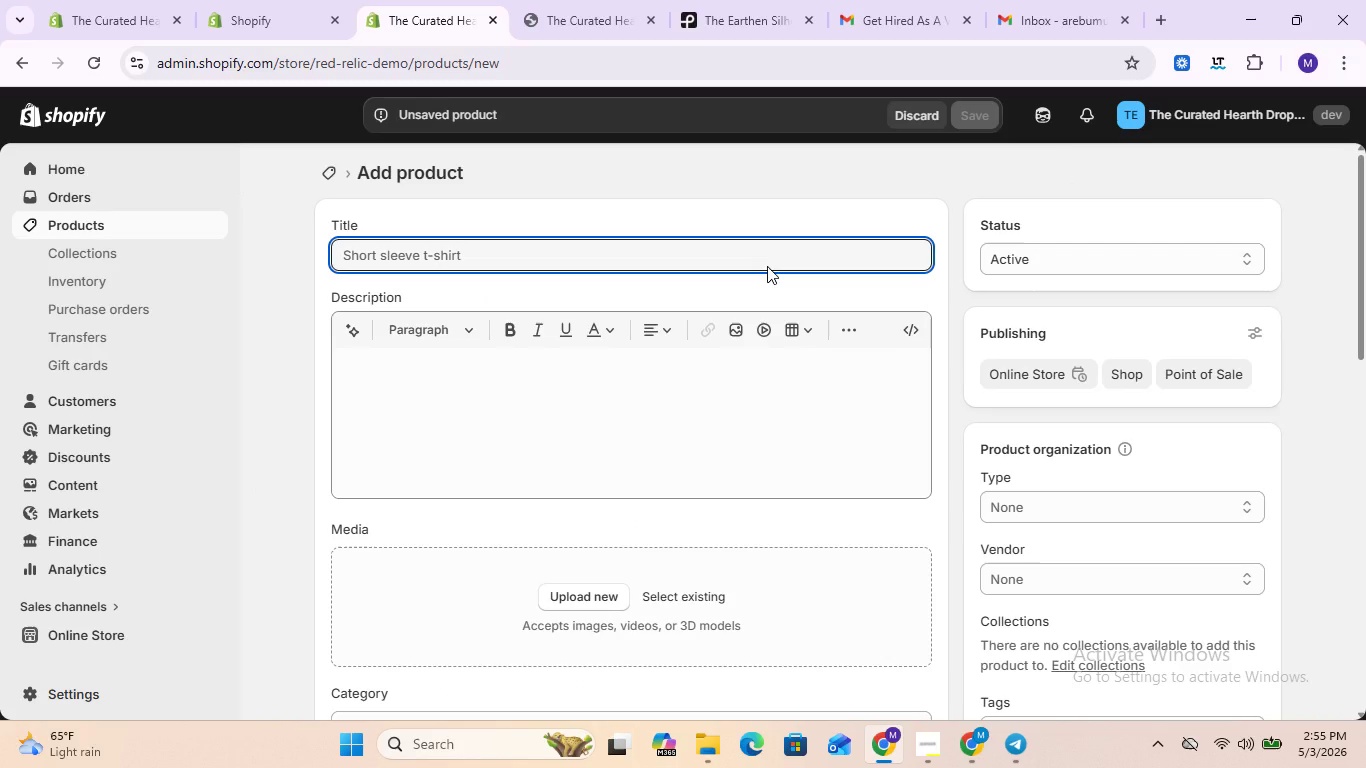 
type(Rre)
 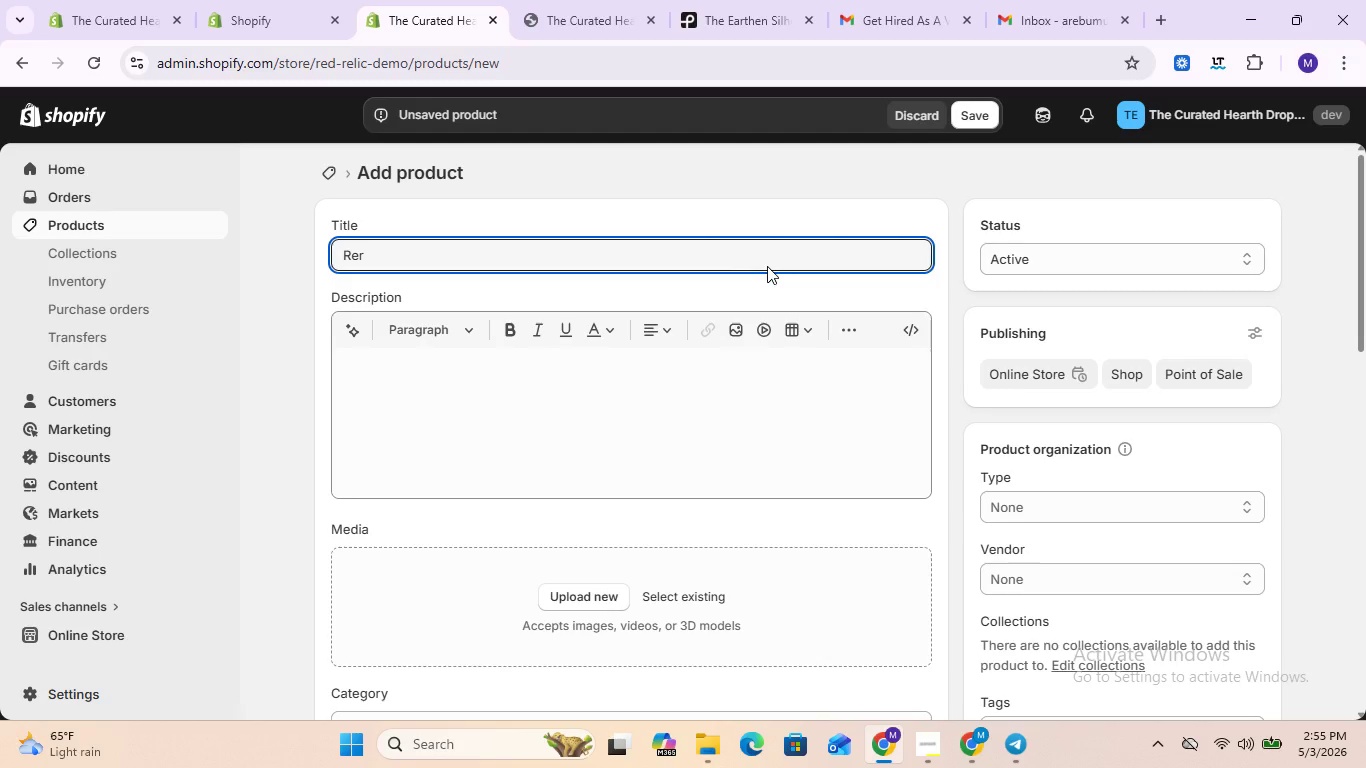 
key(Backspace)
type(claimed)
 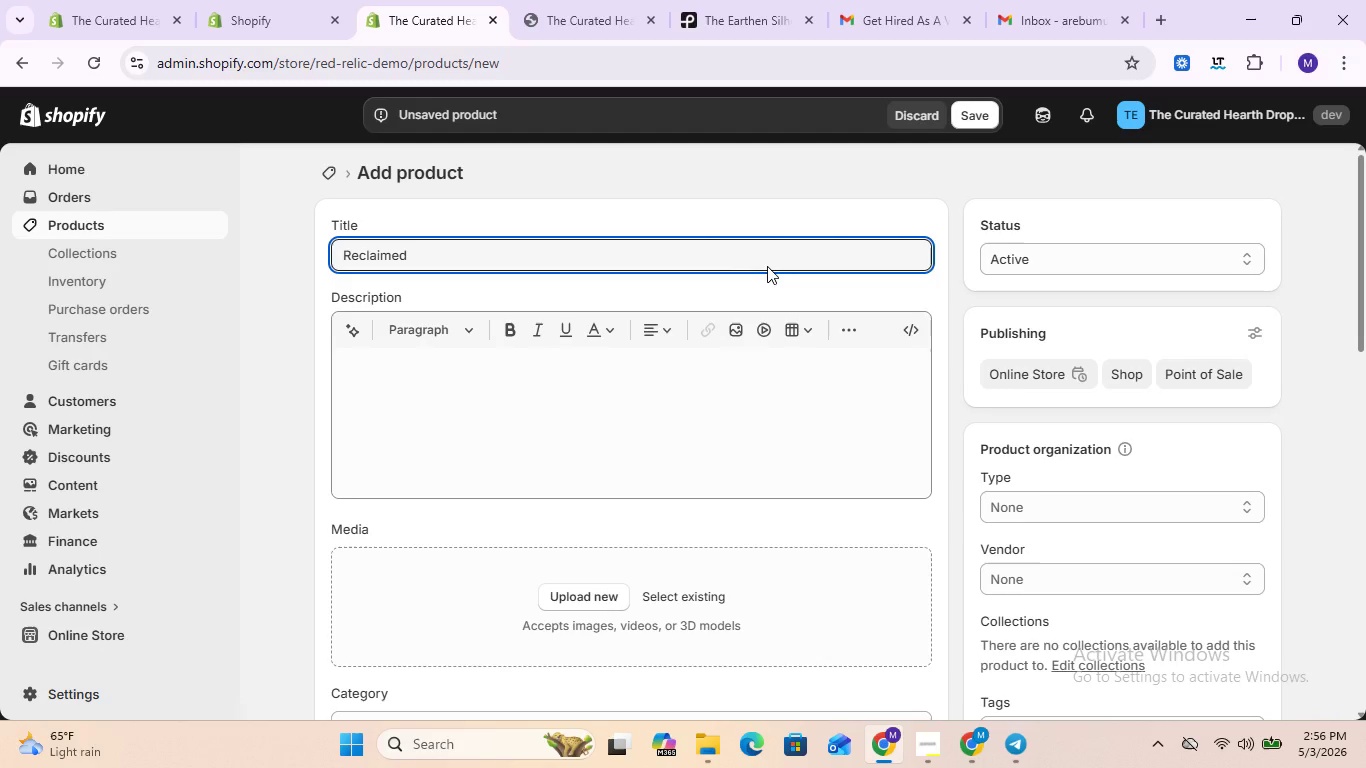 
wait(92.61)
 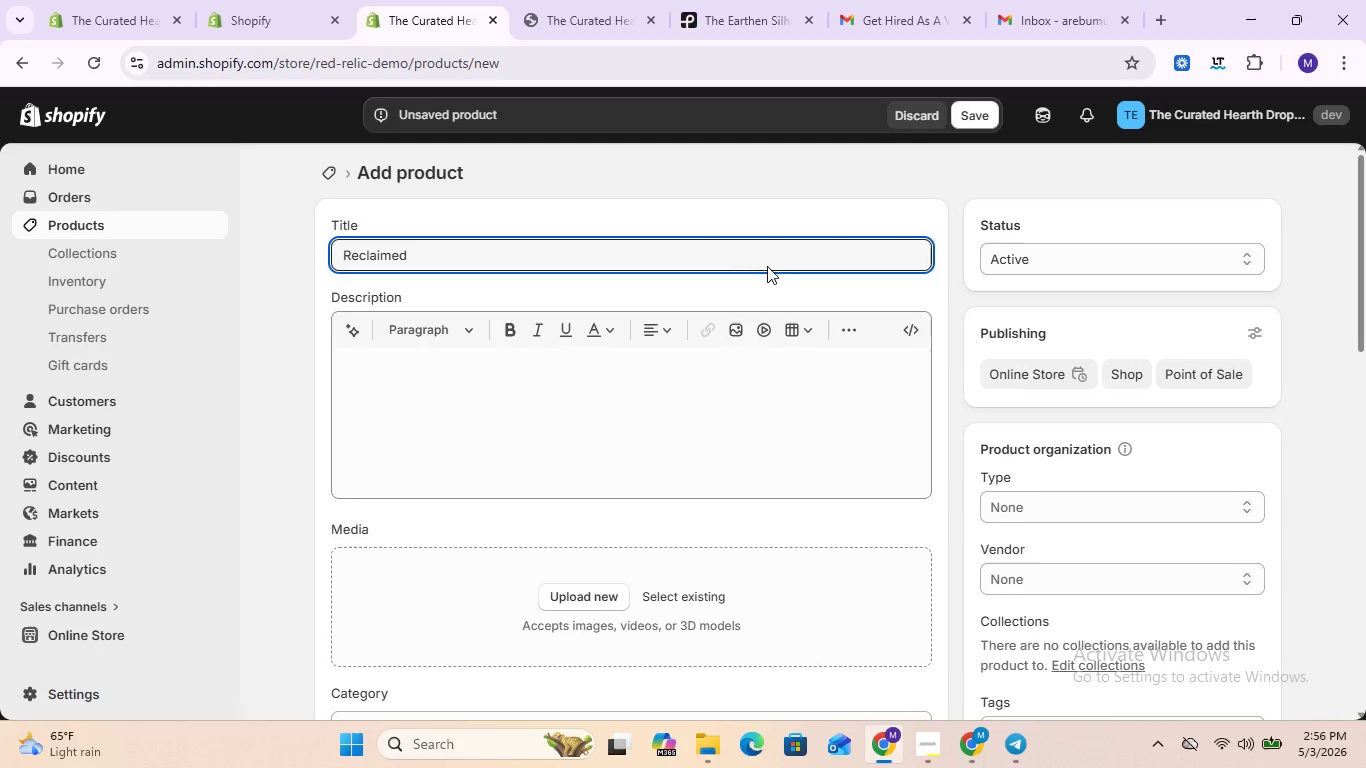 
key(Space)
 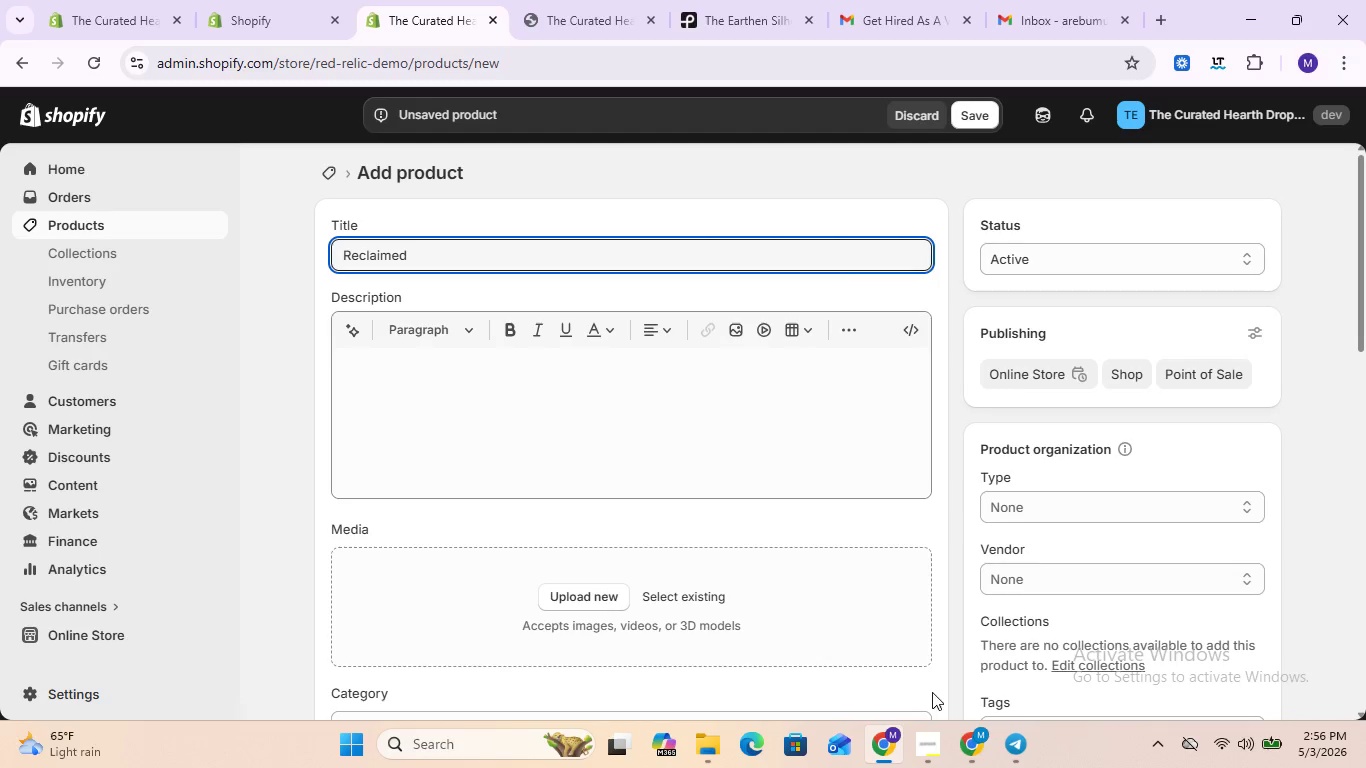 
left_click([926, 736])